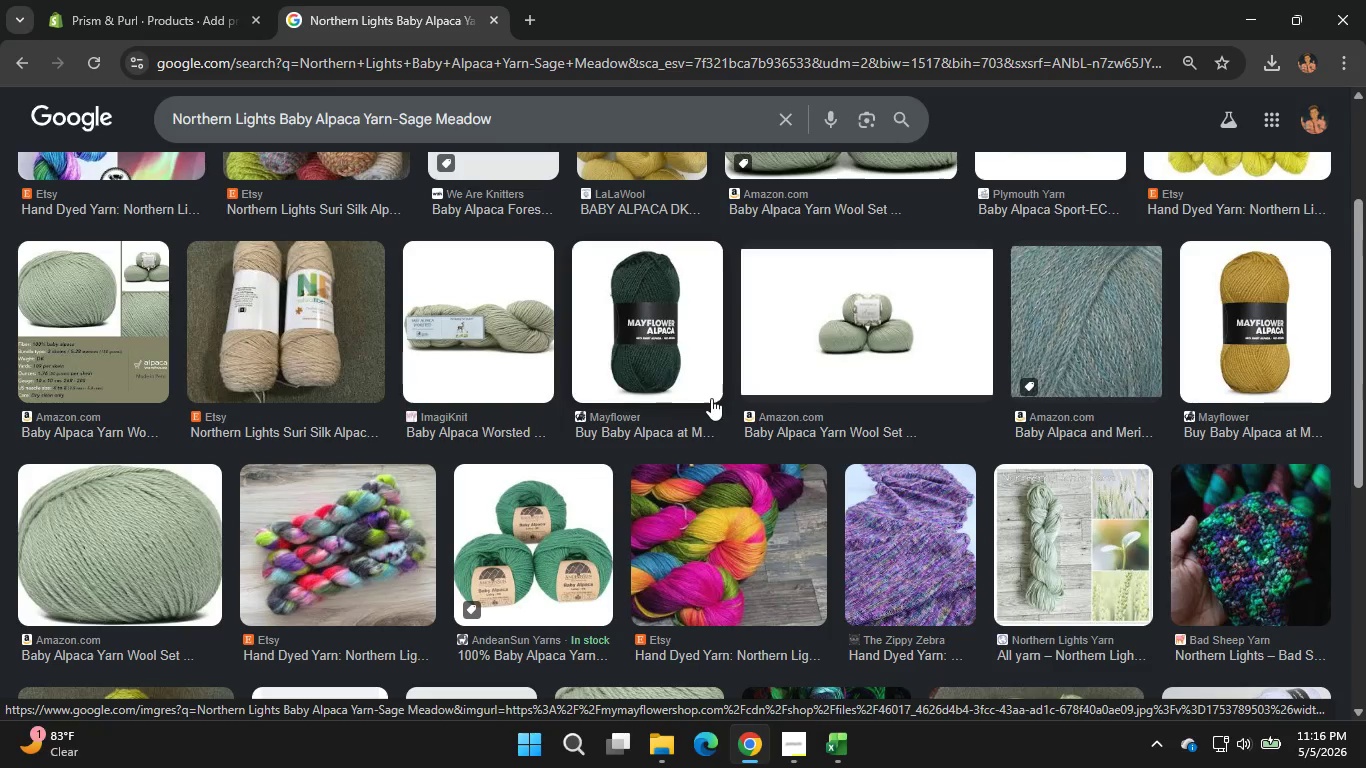 
wait(7.04)
 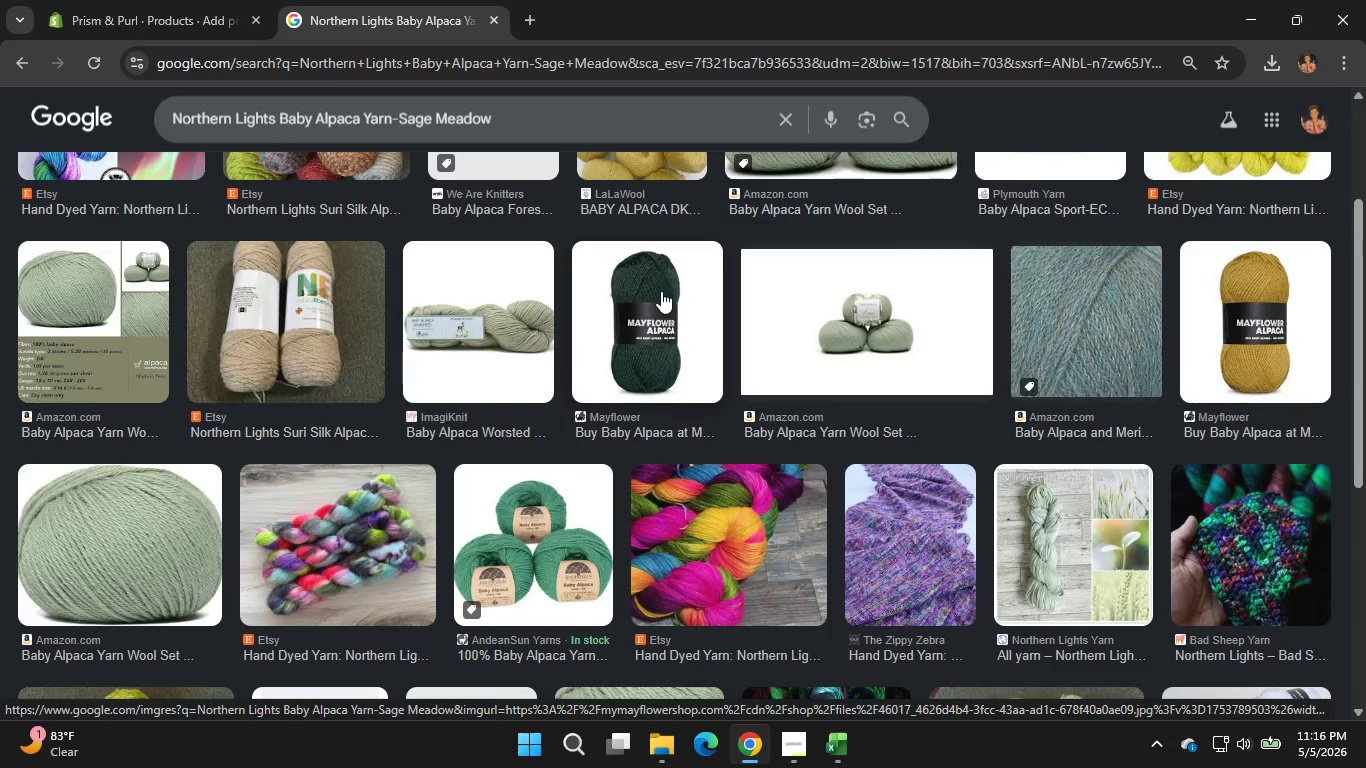 
left_click([491, 366])
 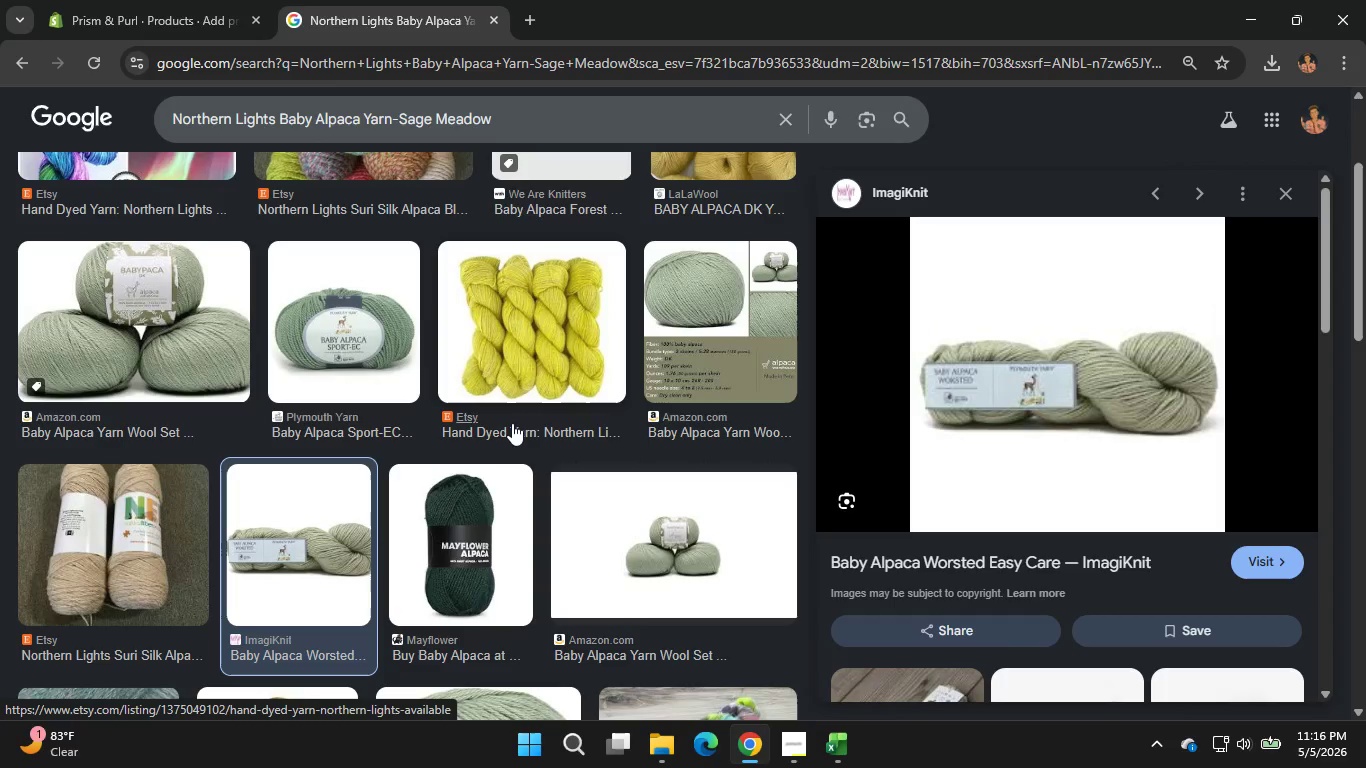 
wait(7.83)
 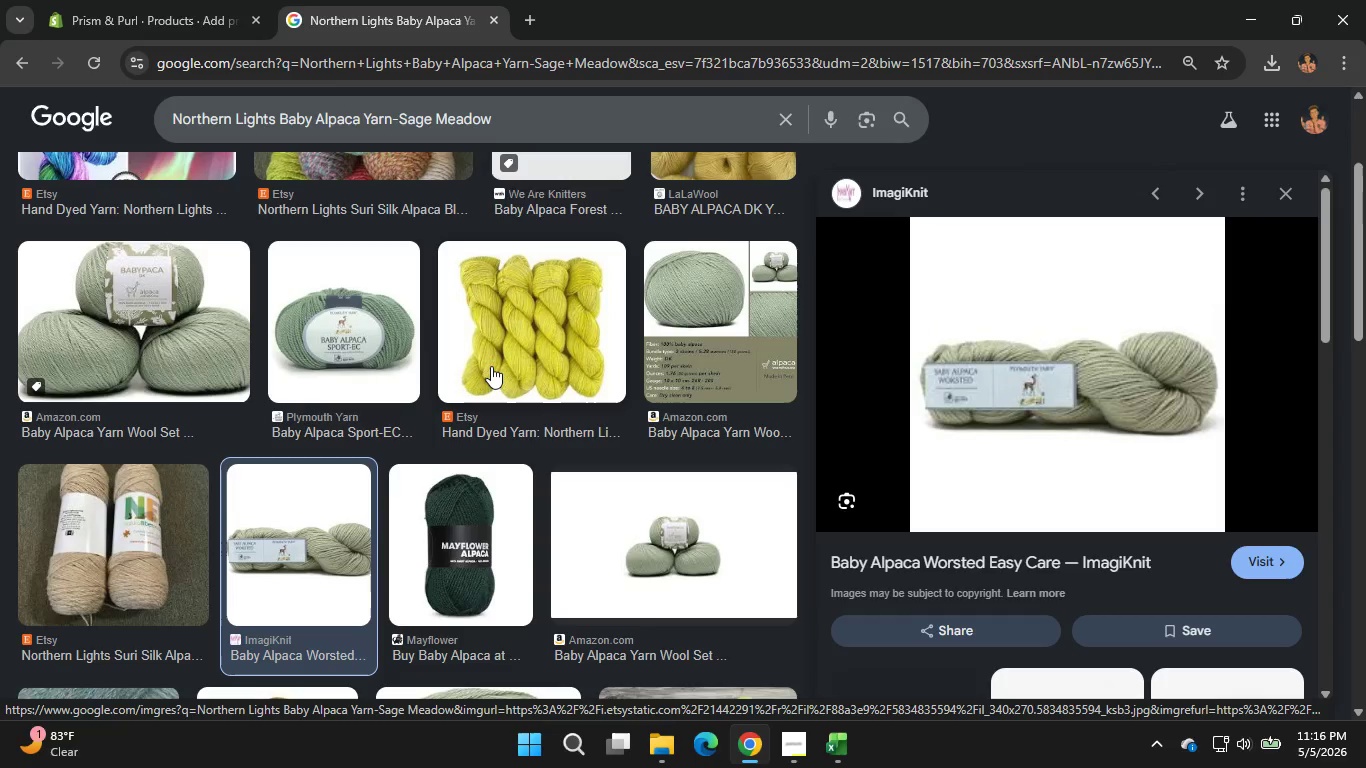 
scroll: coordinate [512, 423], scroll_direction: down, amount: 1.0
 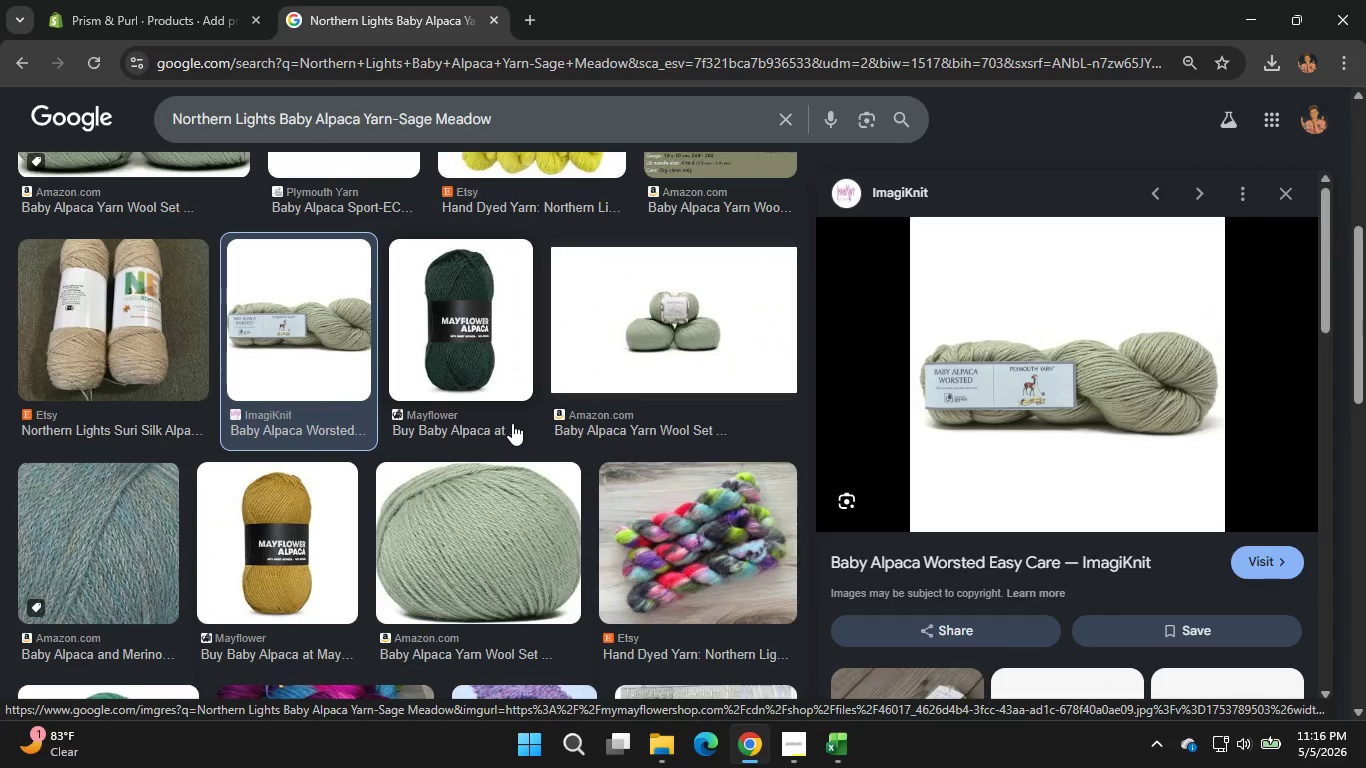 
left_click([477, 535])
 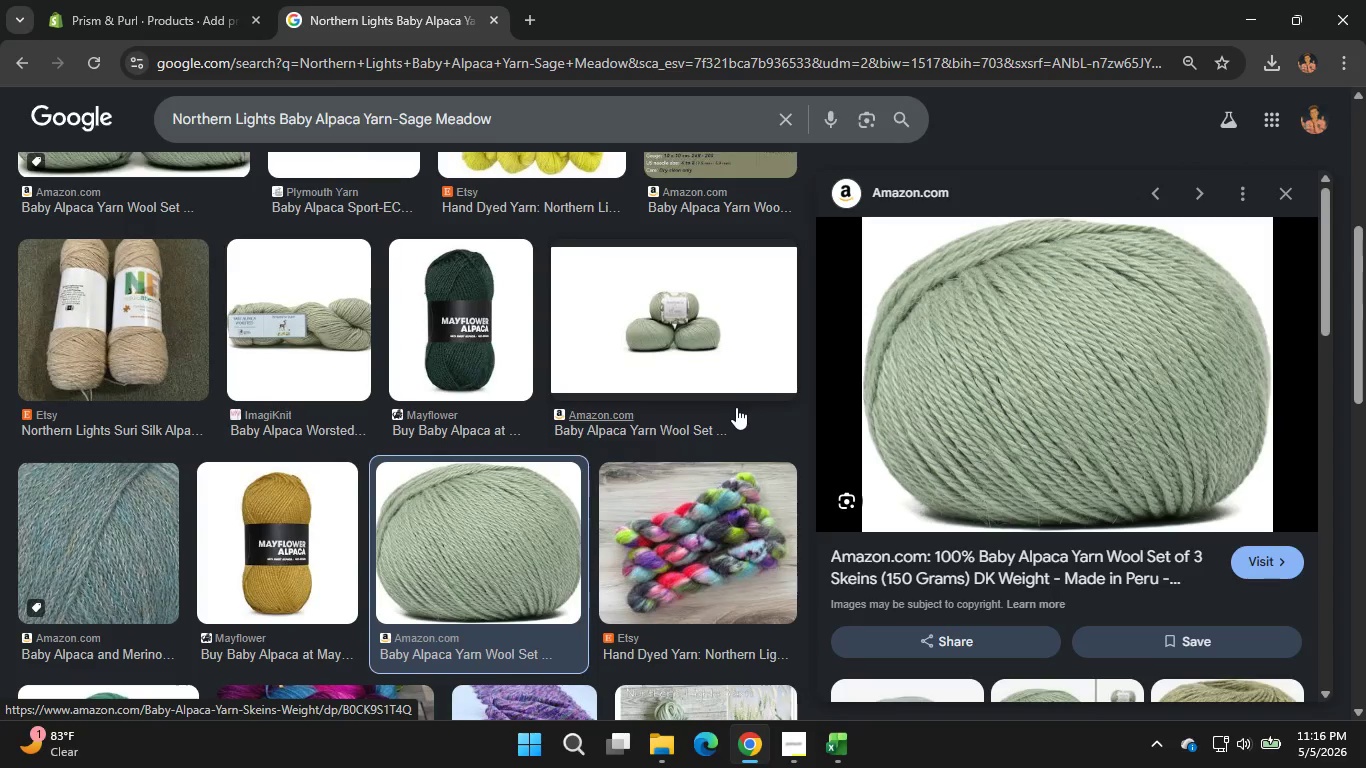 
wait(12.75)
 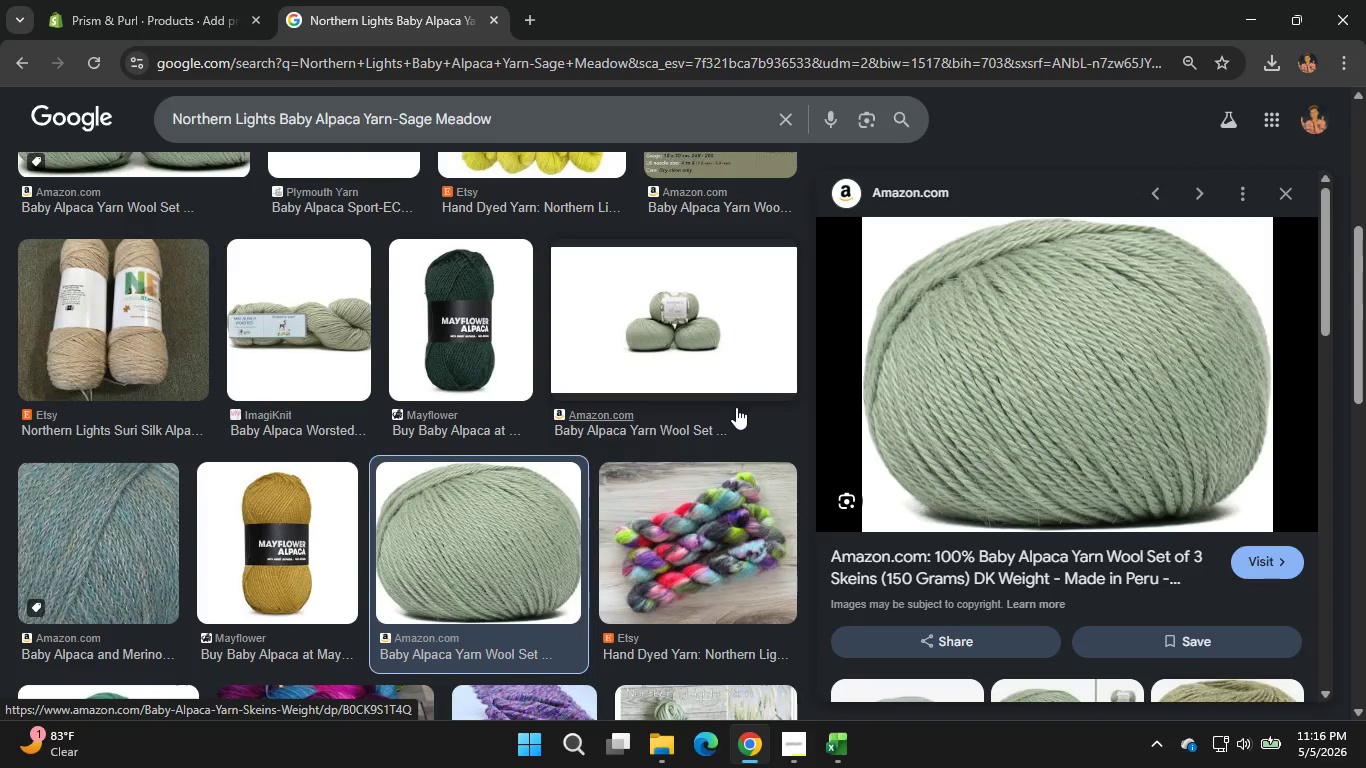 
right_click([1003, 403])
 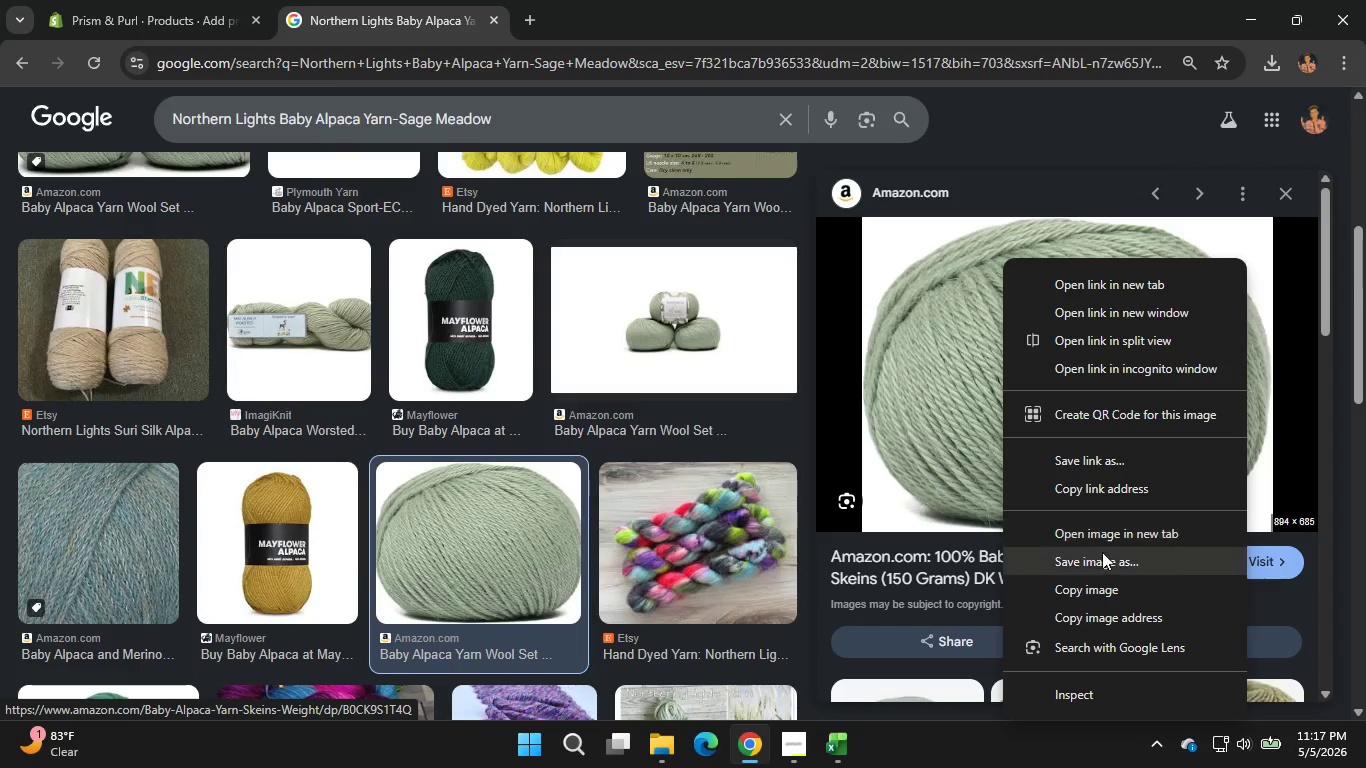 
left_click([1100, 553])
 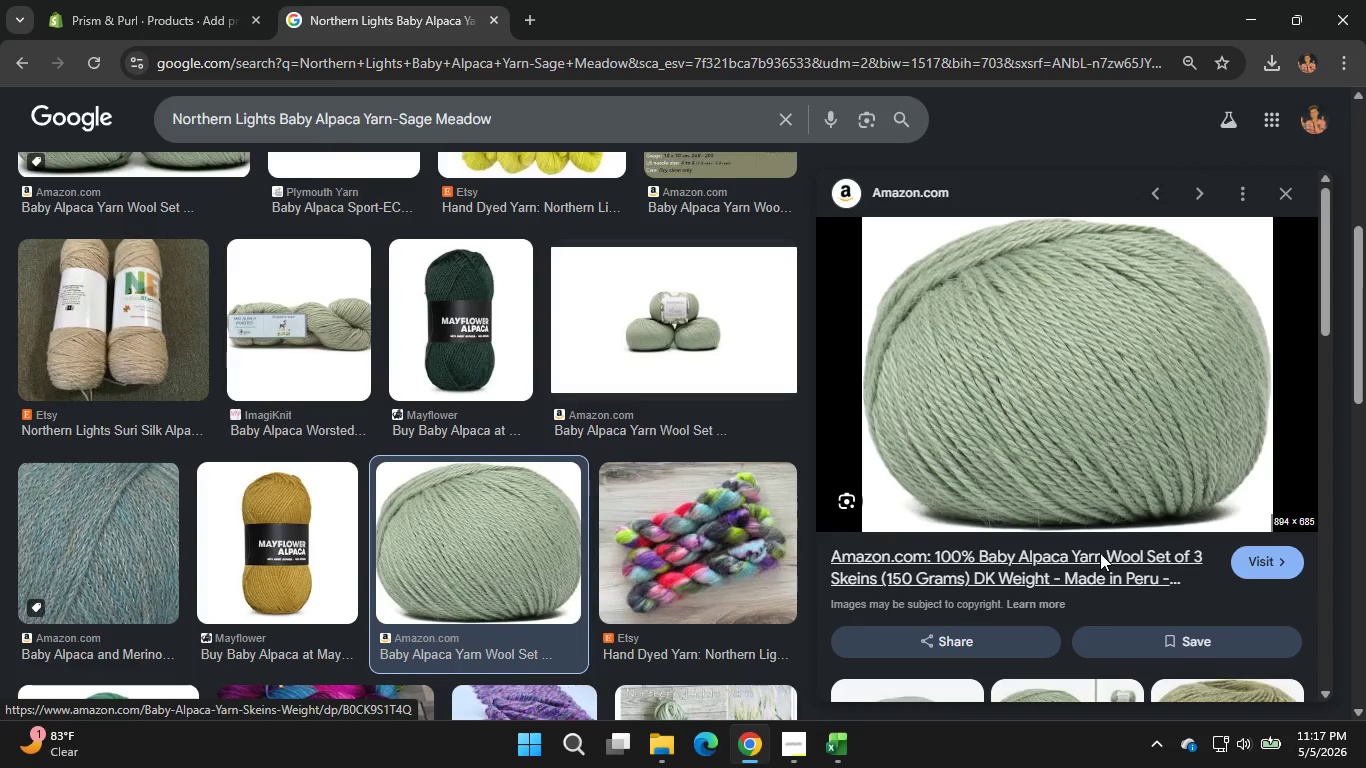 
wait(6.12)
 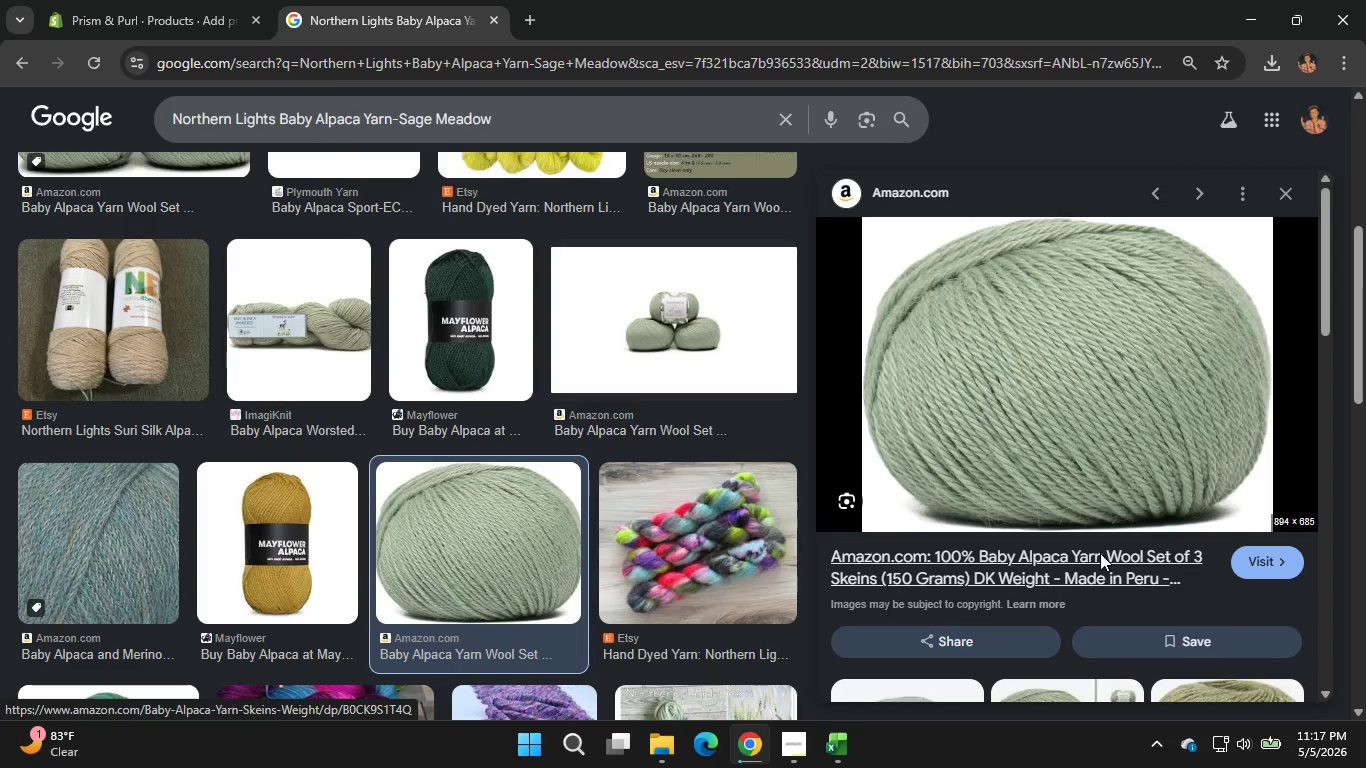 
key(3)
 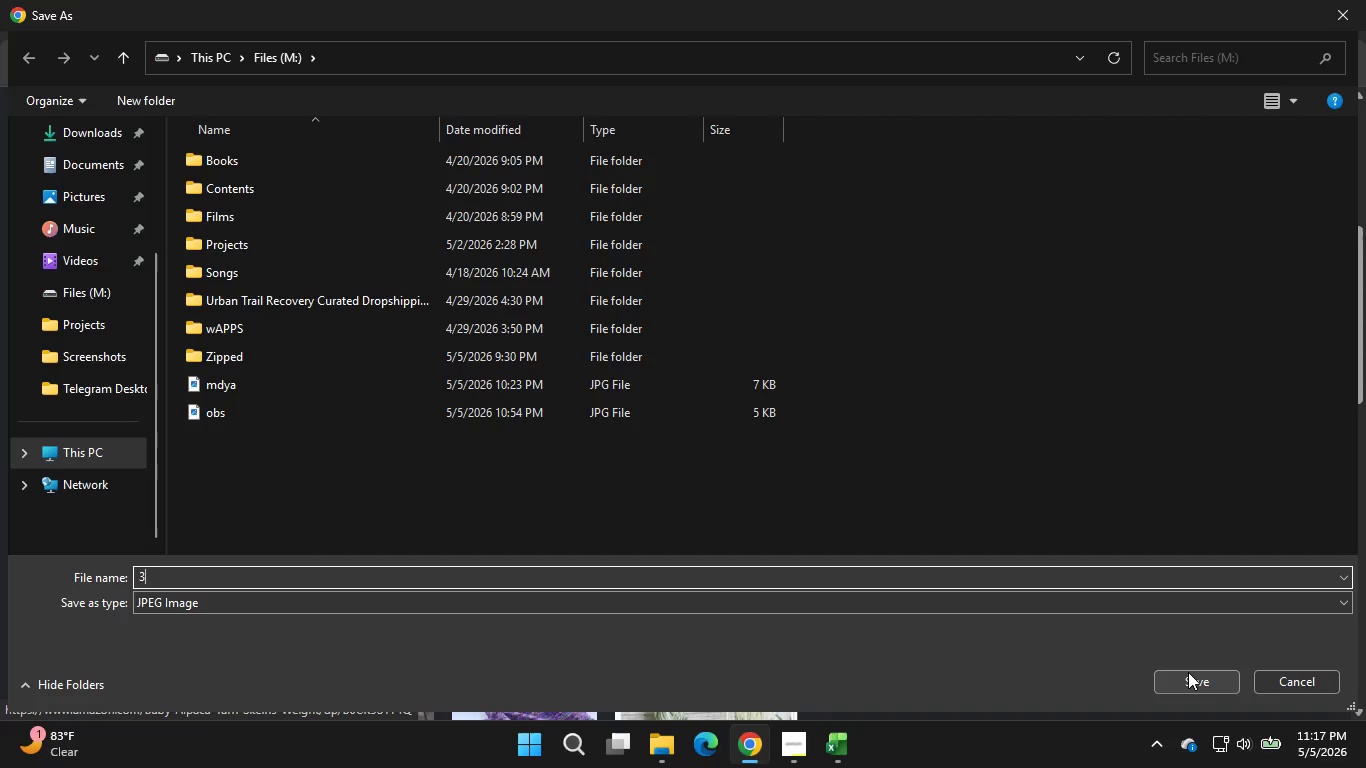 
left_click([1188, 671])
 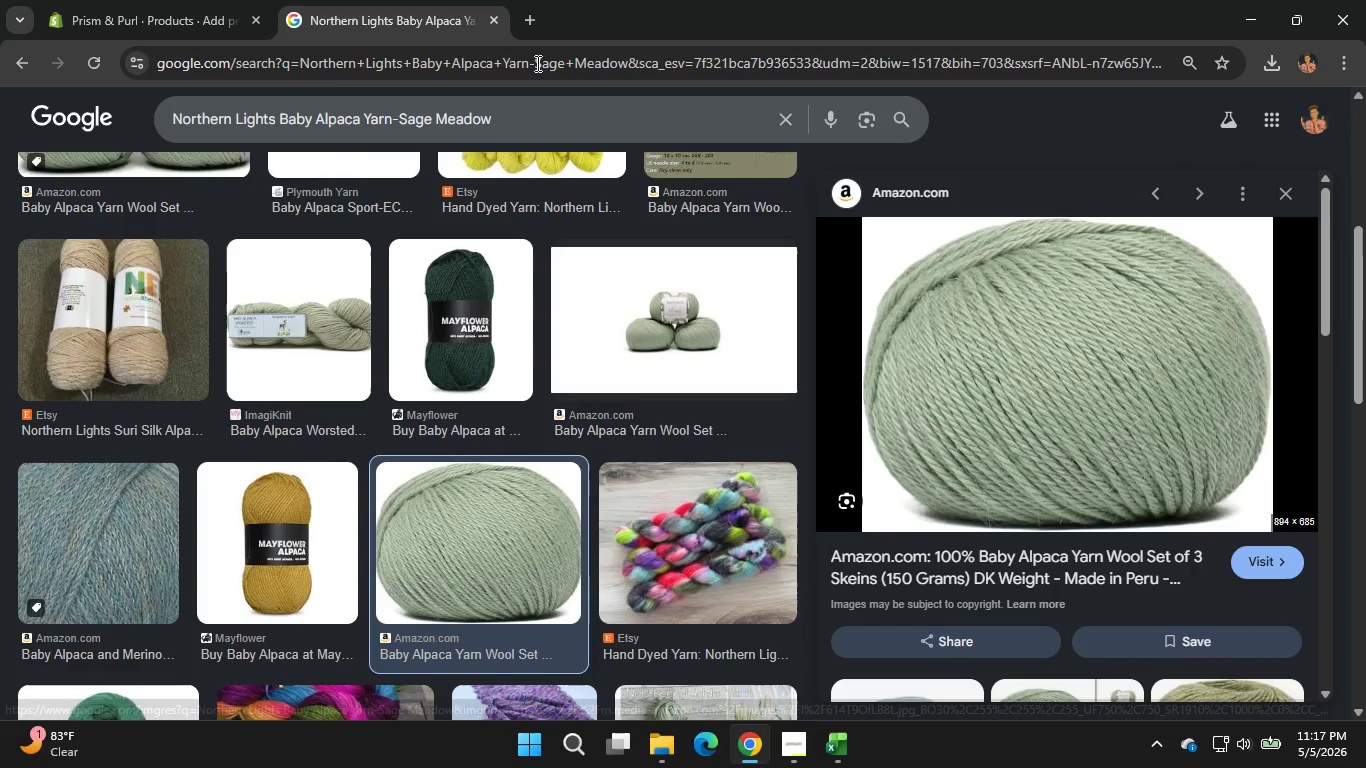 
left_click([190, 0])
 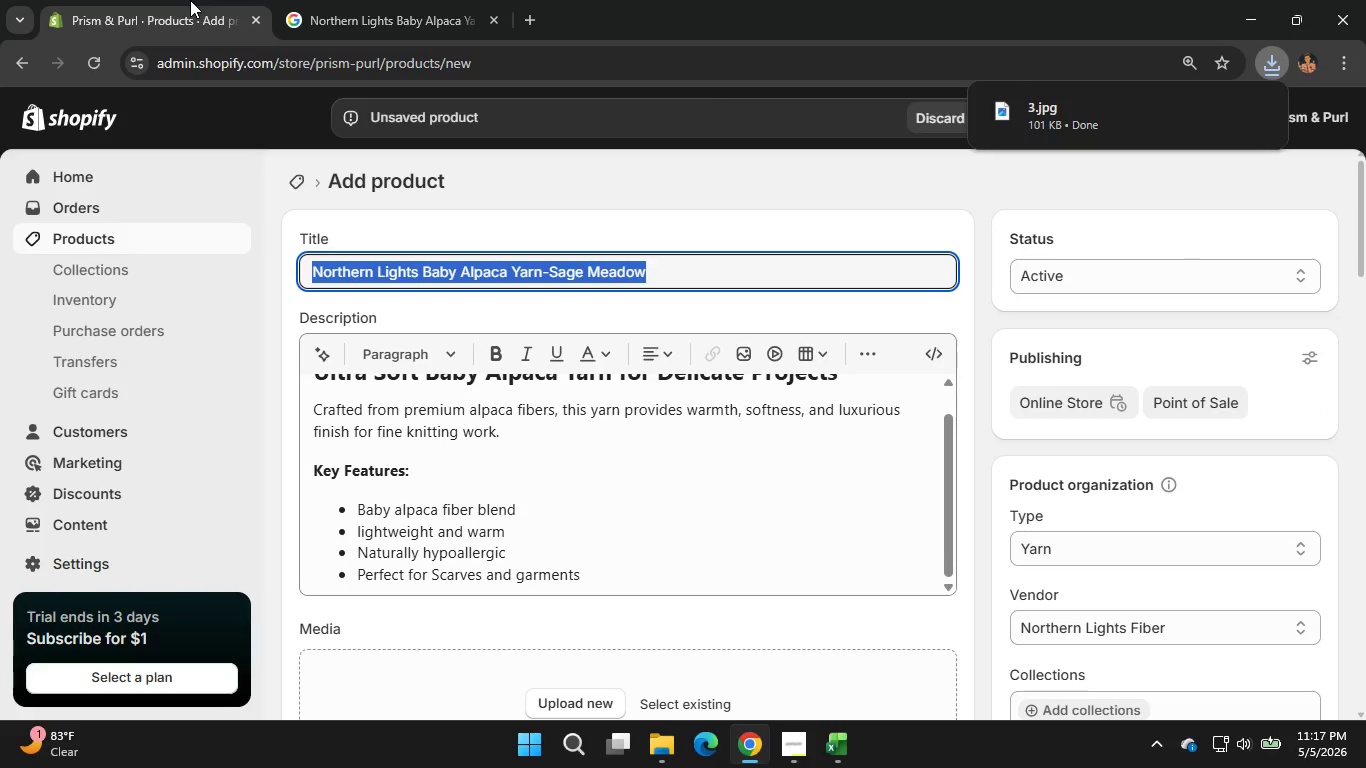 
wait(9.36)
 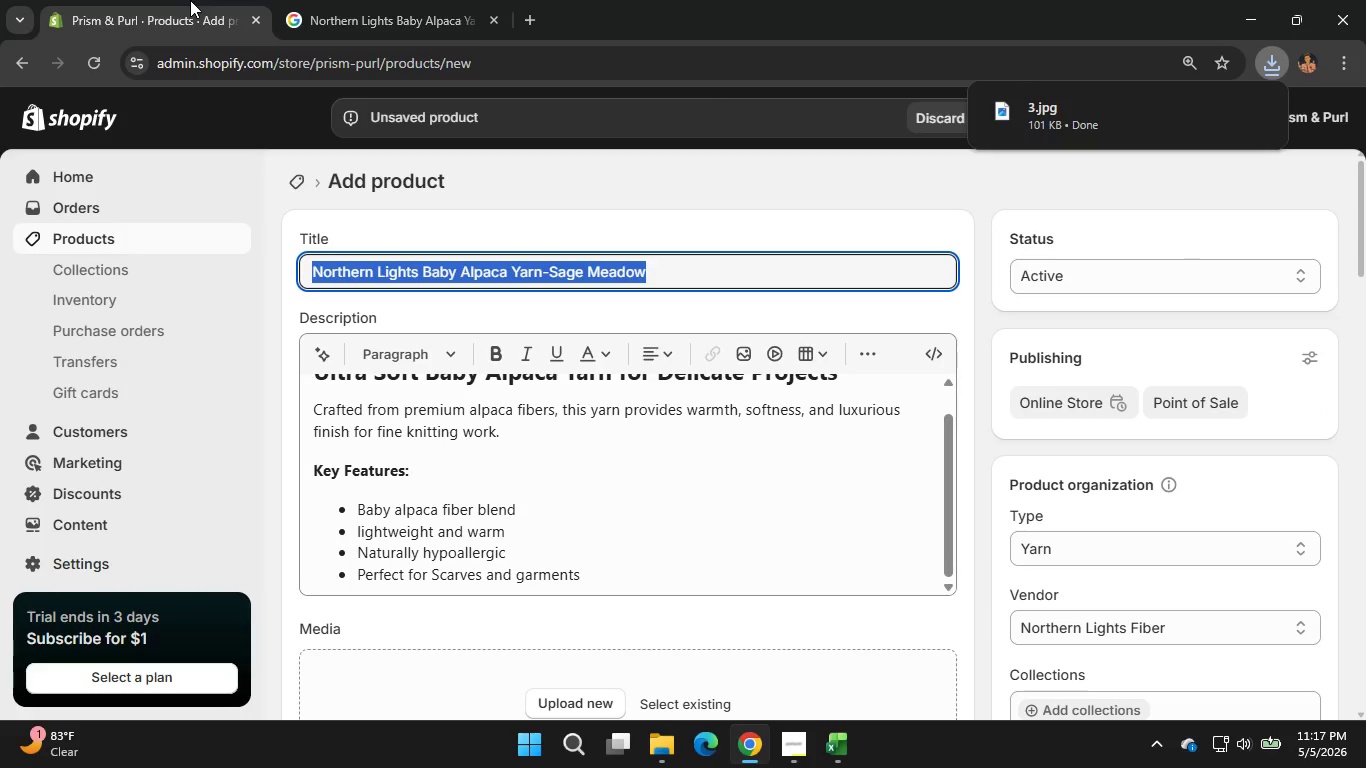 
left_click([1284, 69])
 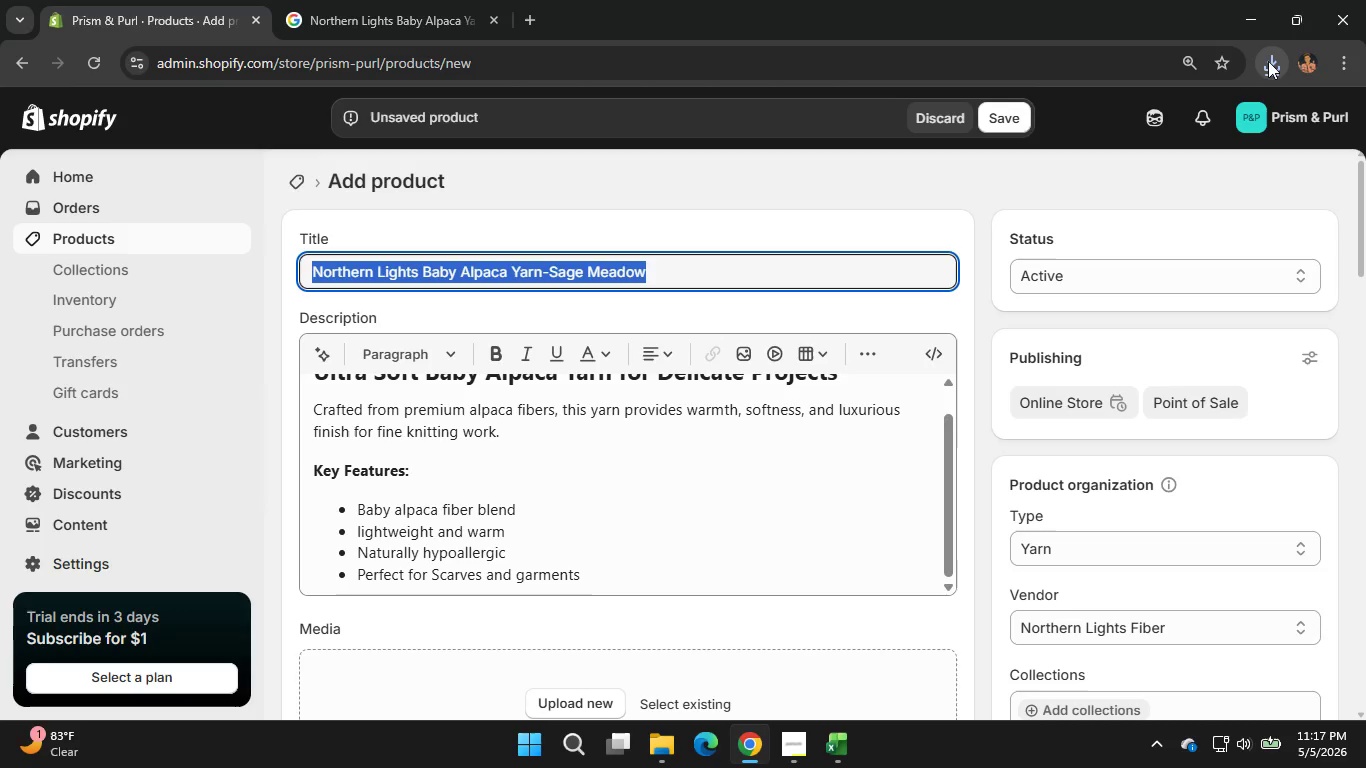 
left_click([1268, 61])
 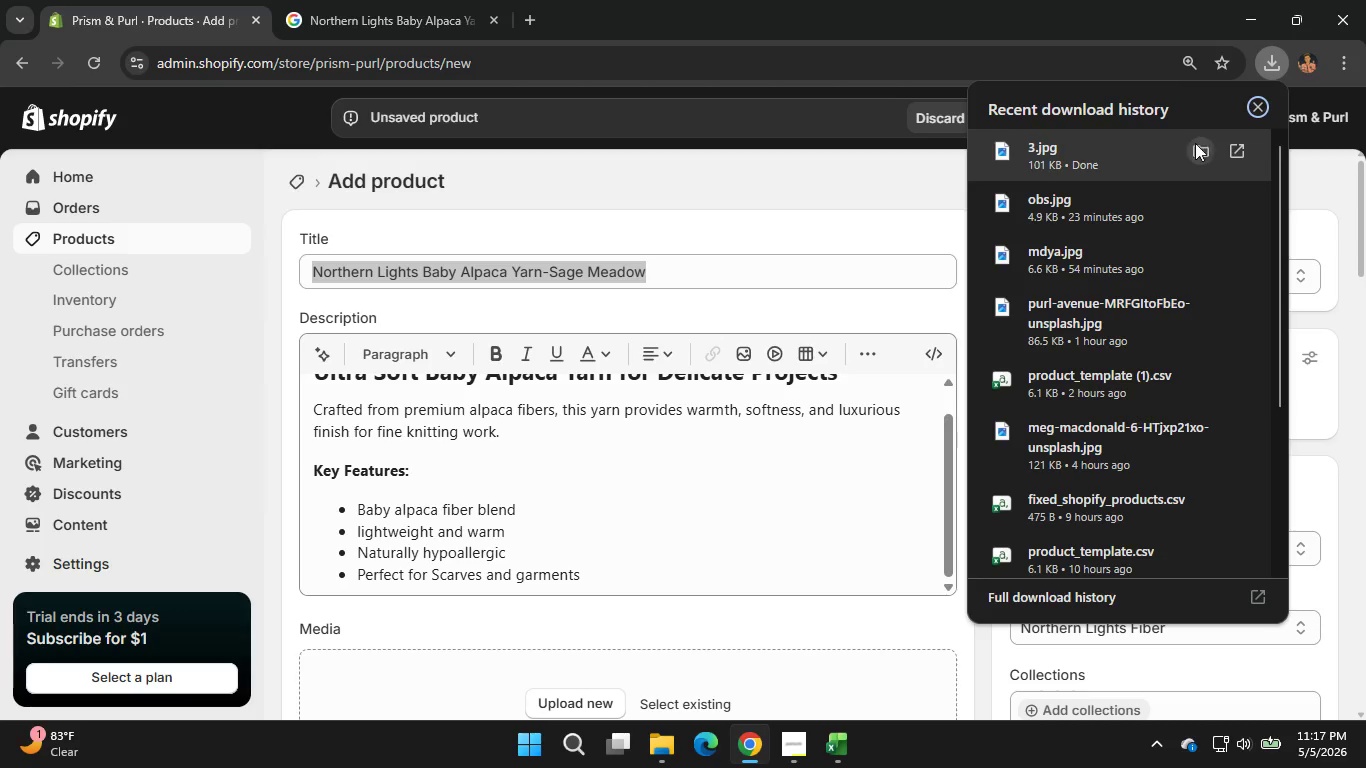 
left_click([1202, 147])
 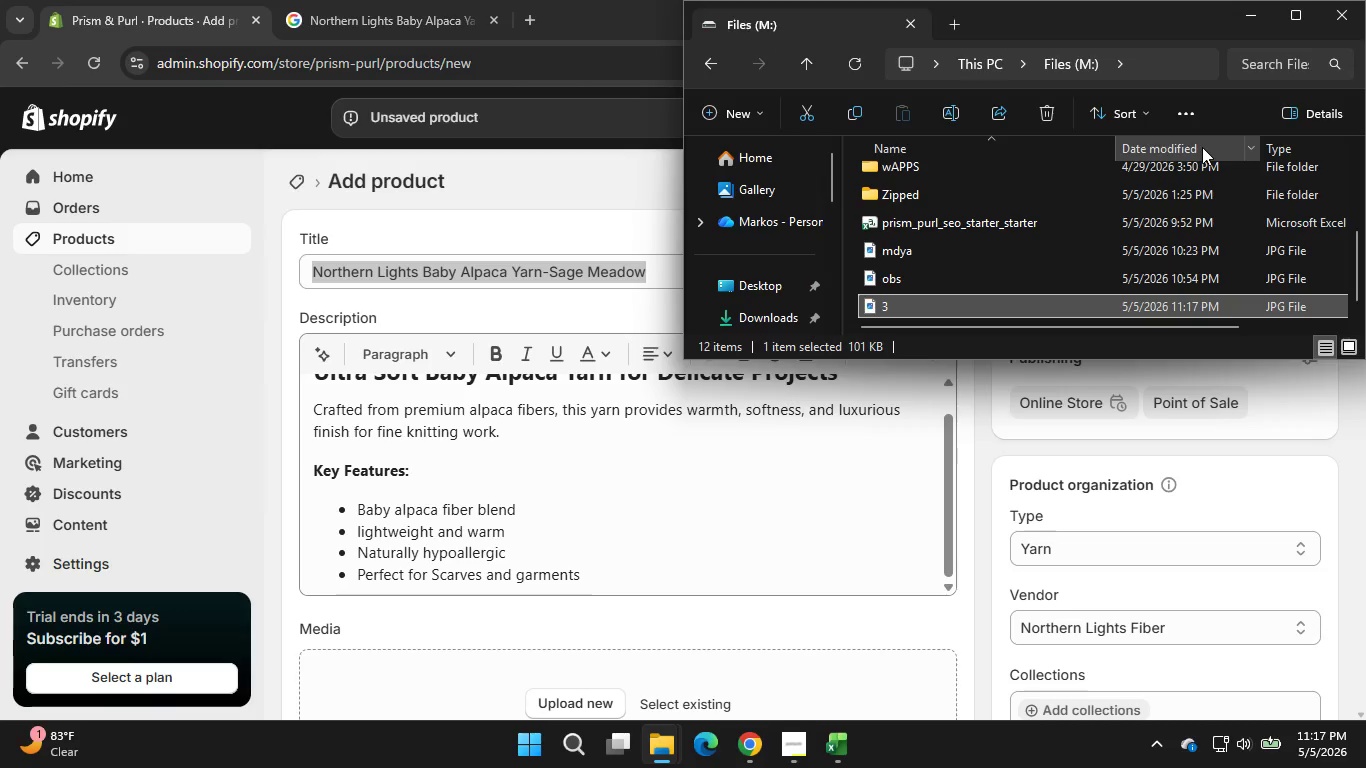 
wait(10.48)
 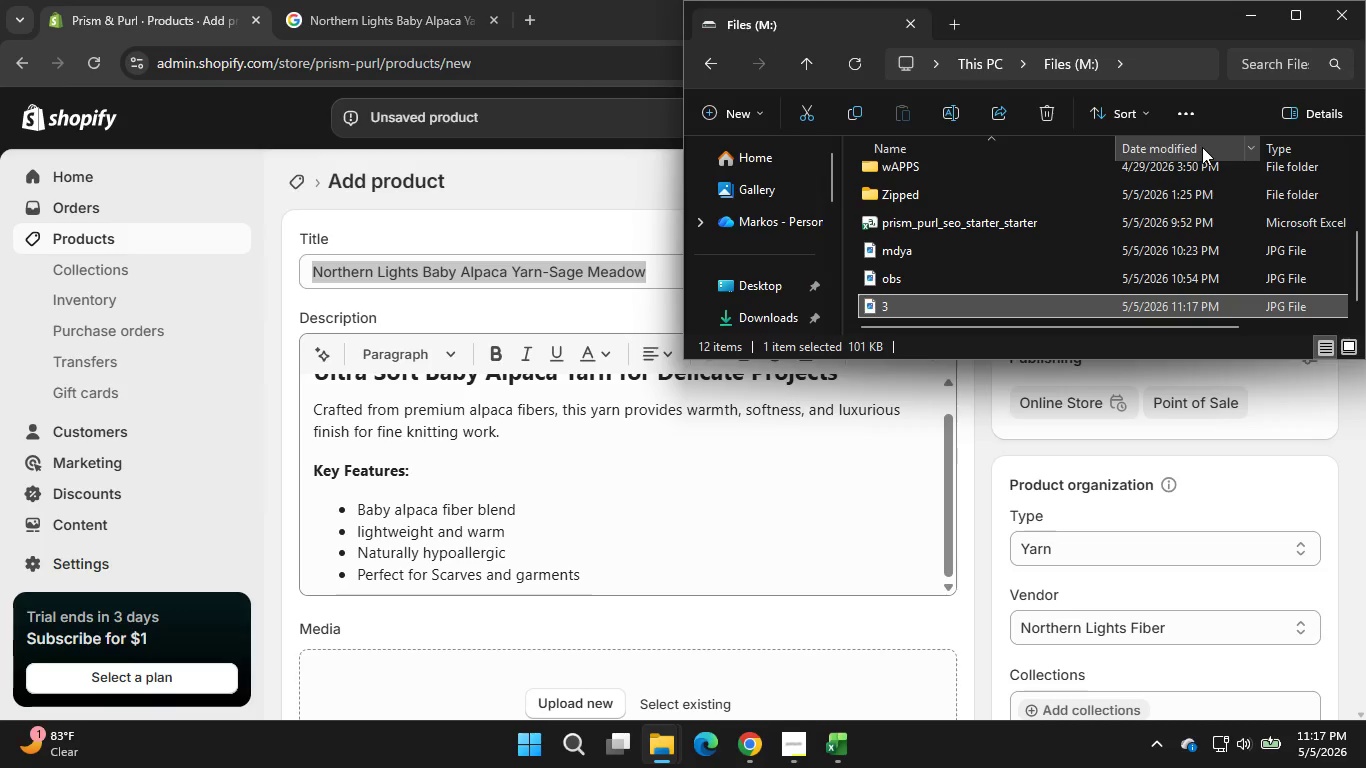 
scroll: coordinate [1103, 247], scroll_direction: down, amount: 4.0
 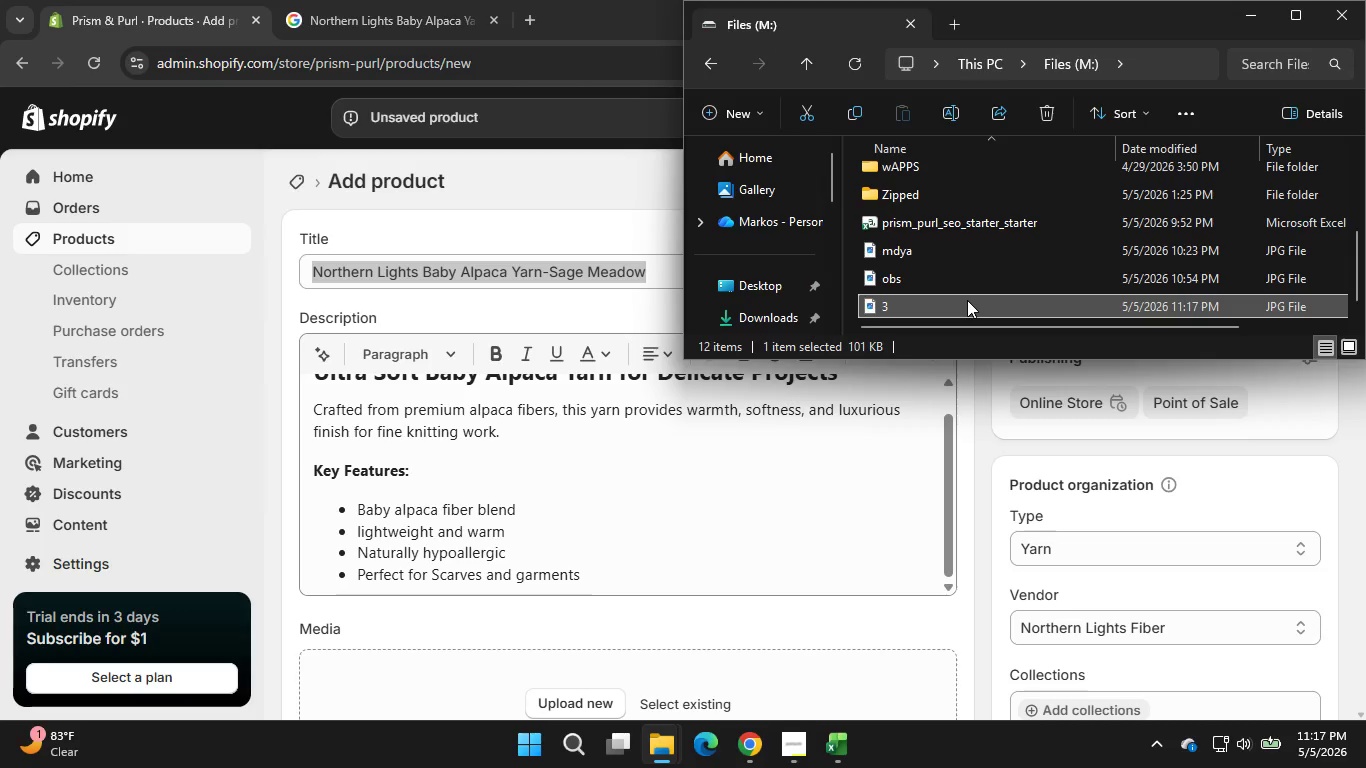 
left_click_drag(start_coordinate=[967, 300], to_coordinate=[844, 706])
 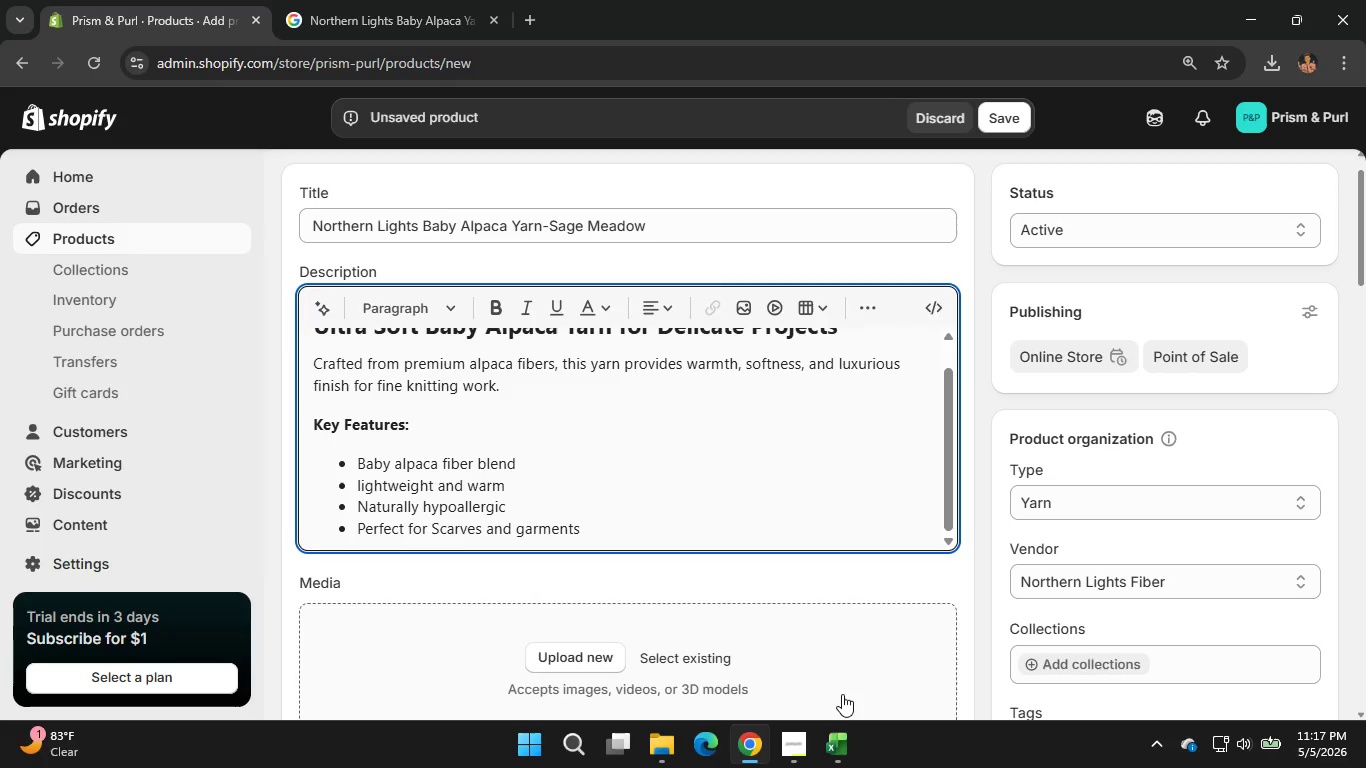 
scroll: coordinate [807, 592], scroll_direction: down, amount: 1.0
 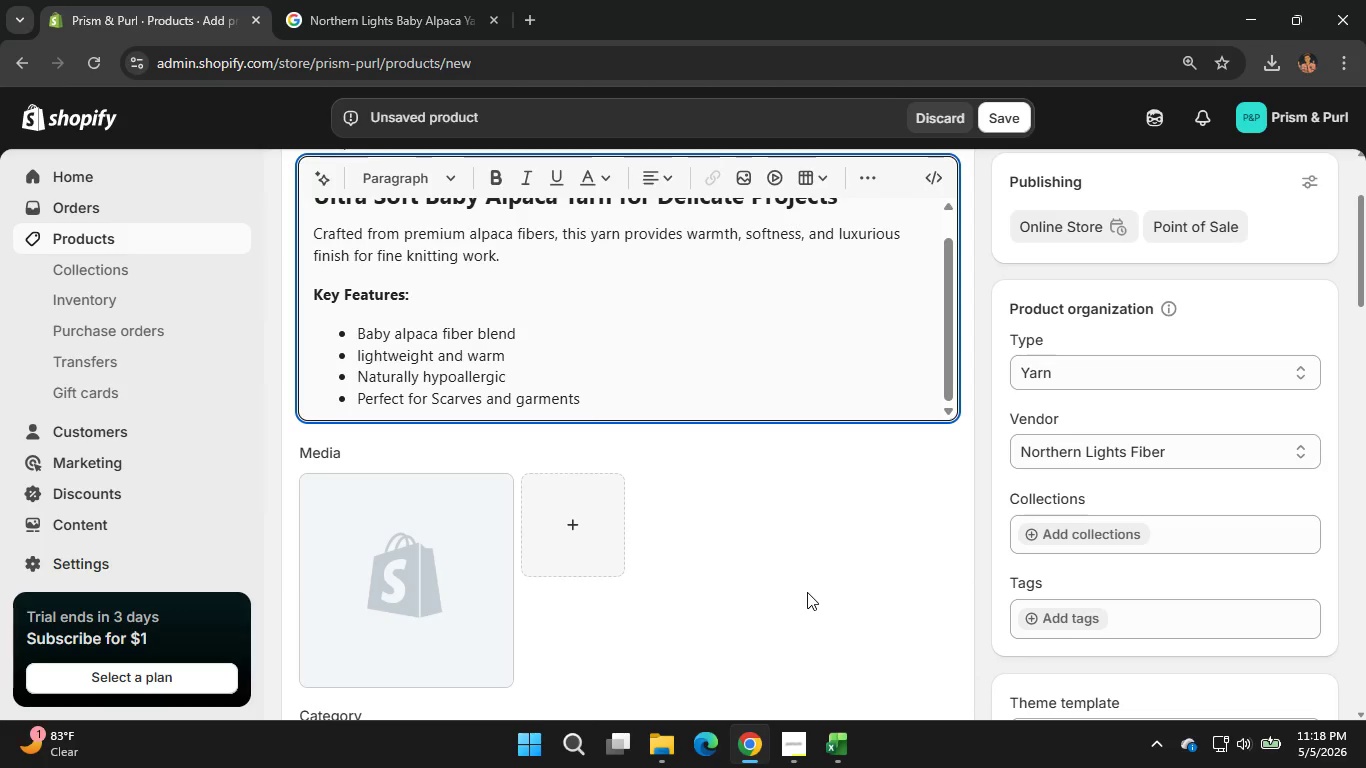 
wait(17.44)
 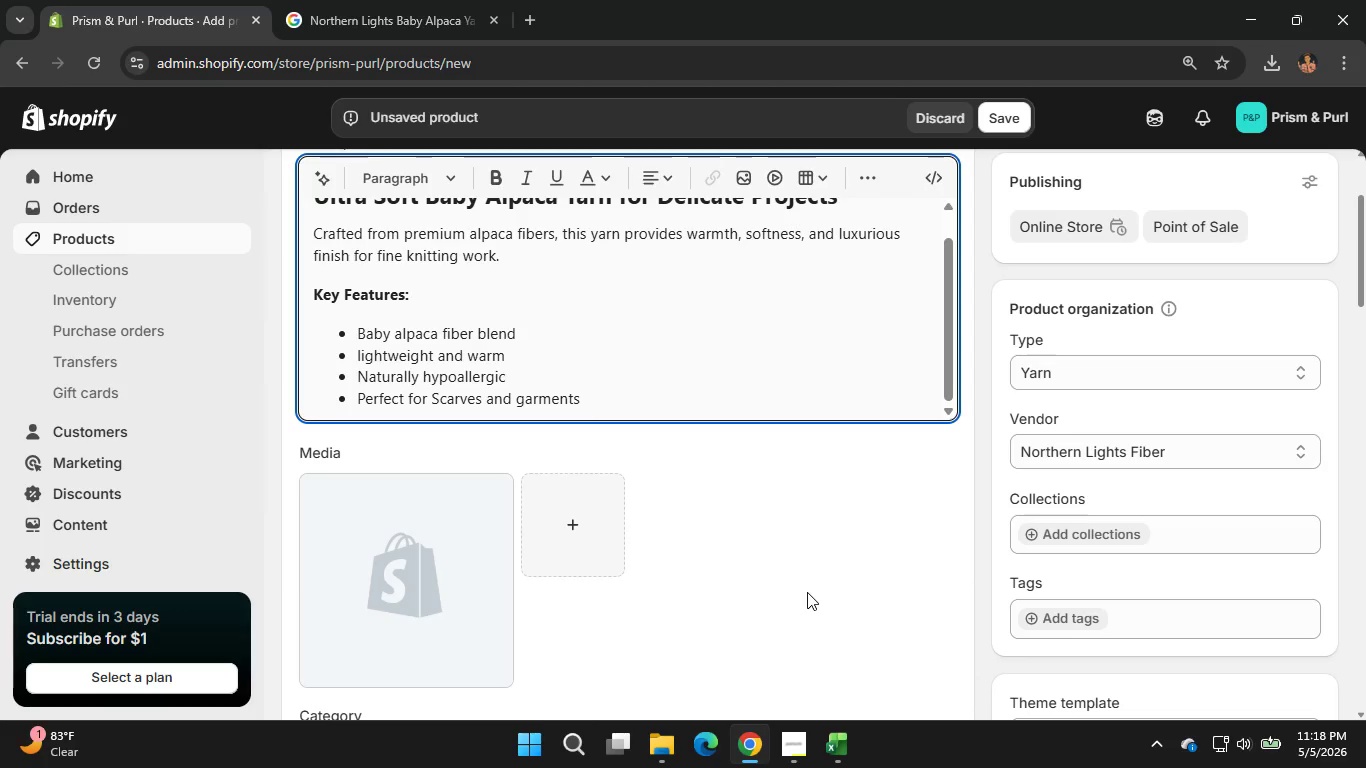 
left_click([477, 593])
 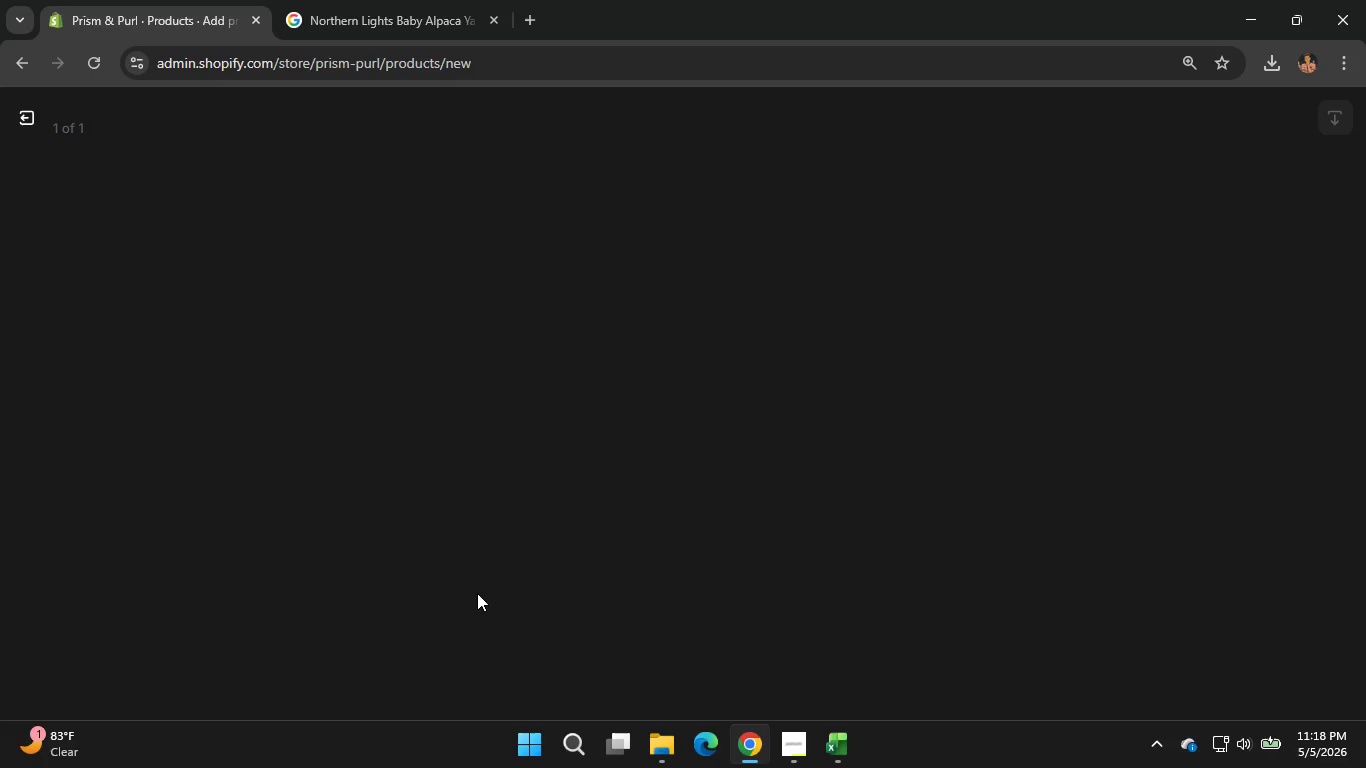 
wait(19.67)
 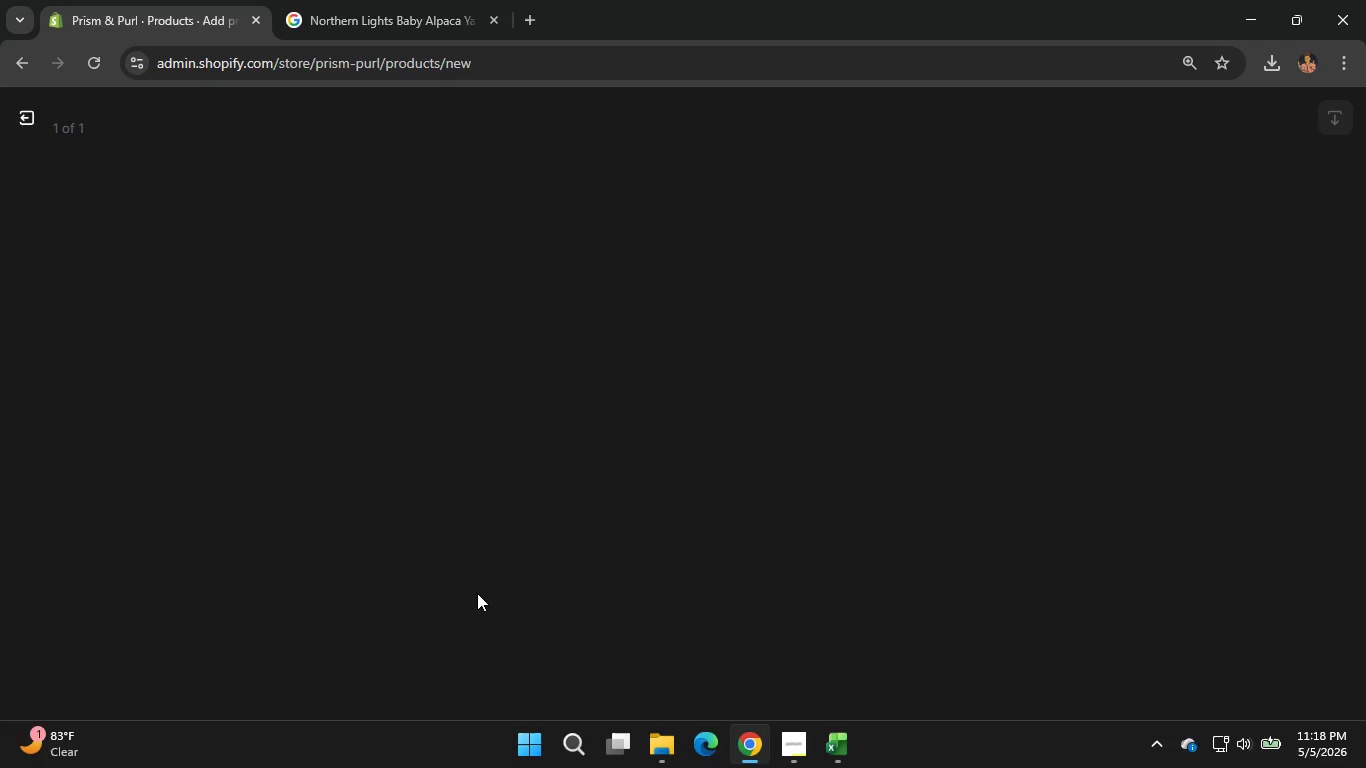 
left_click([23, 114])
 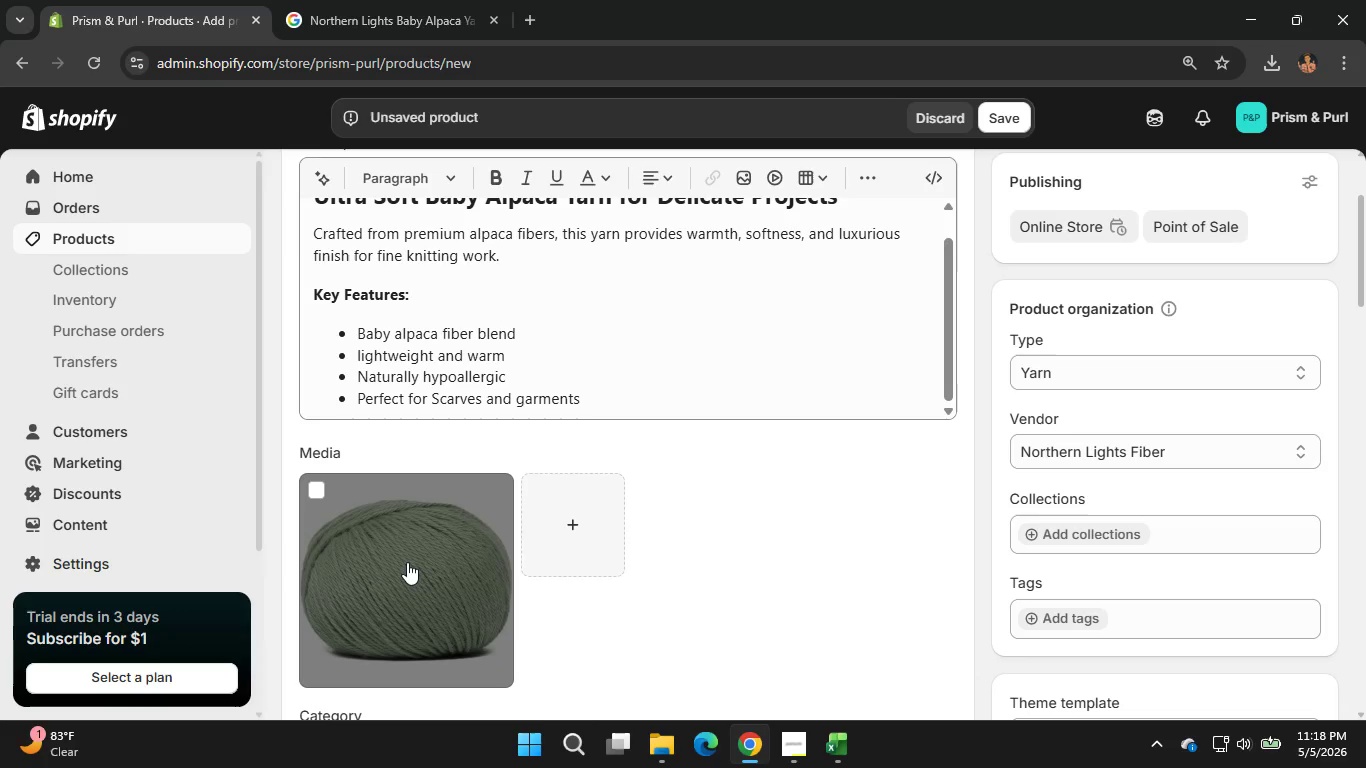 
left_click([407, 562])
 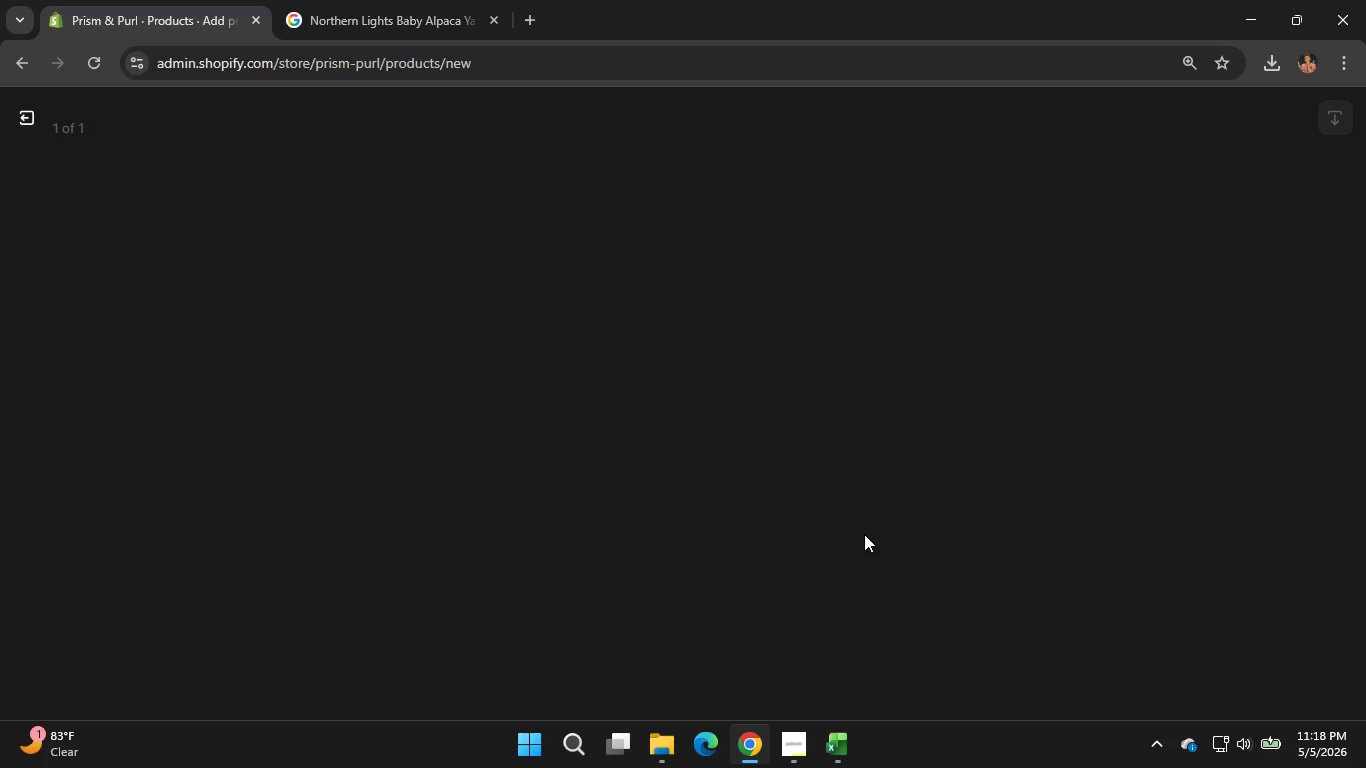 
left_click([799, 767])